 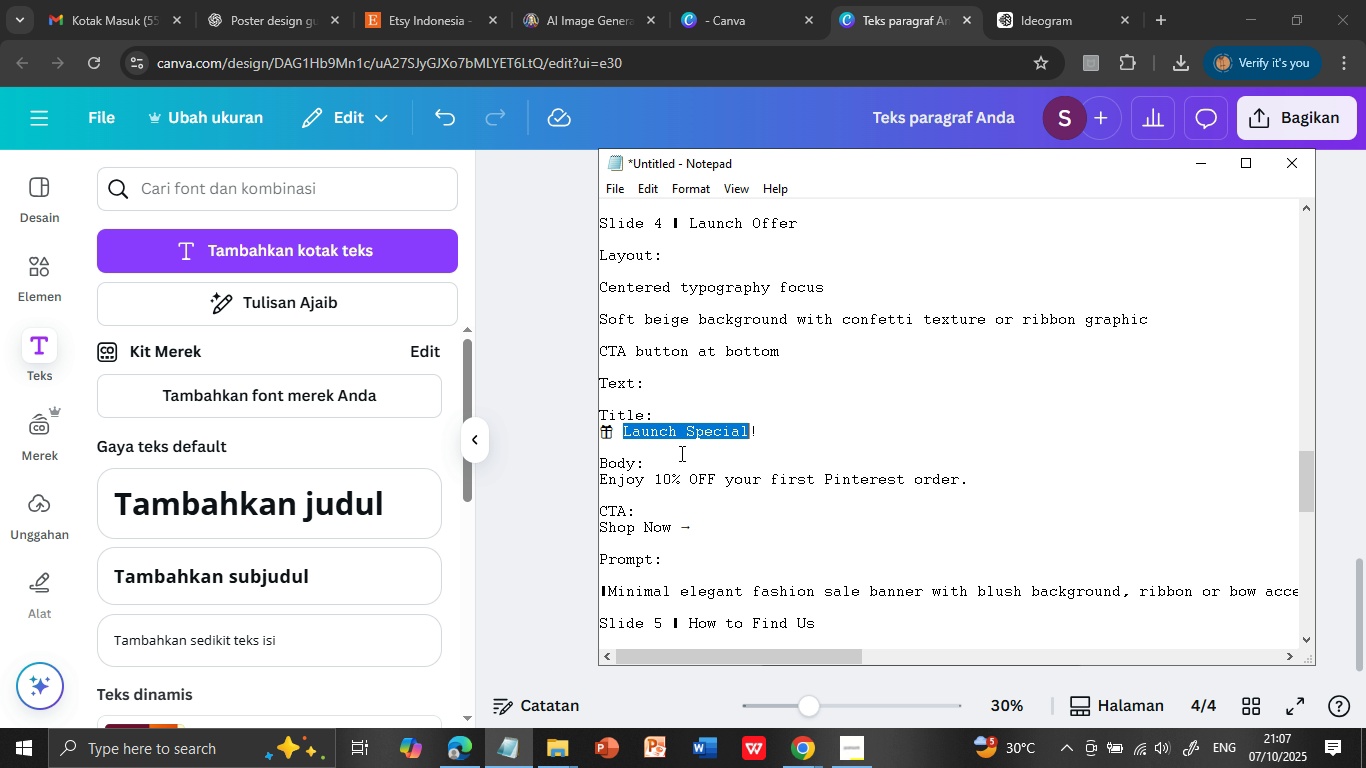 
left_click([885, 0])
 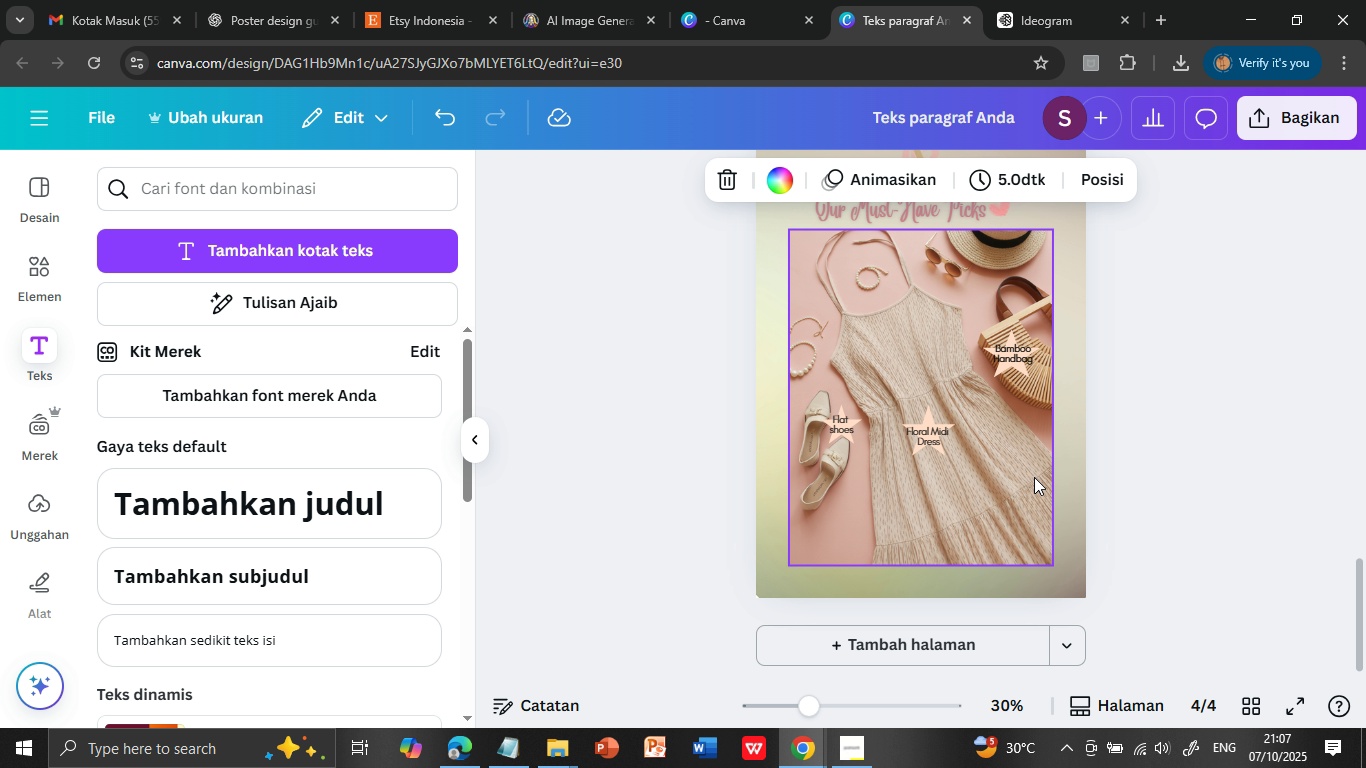 
scroll: coordinate [1034, 477], scroll_direction: up, amount: 2.0
 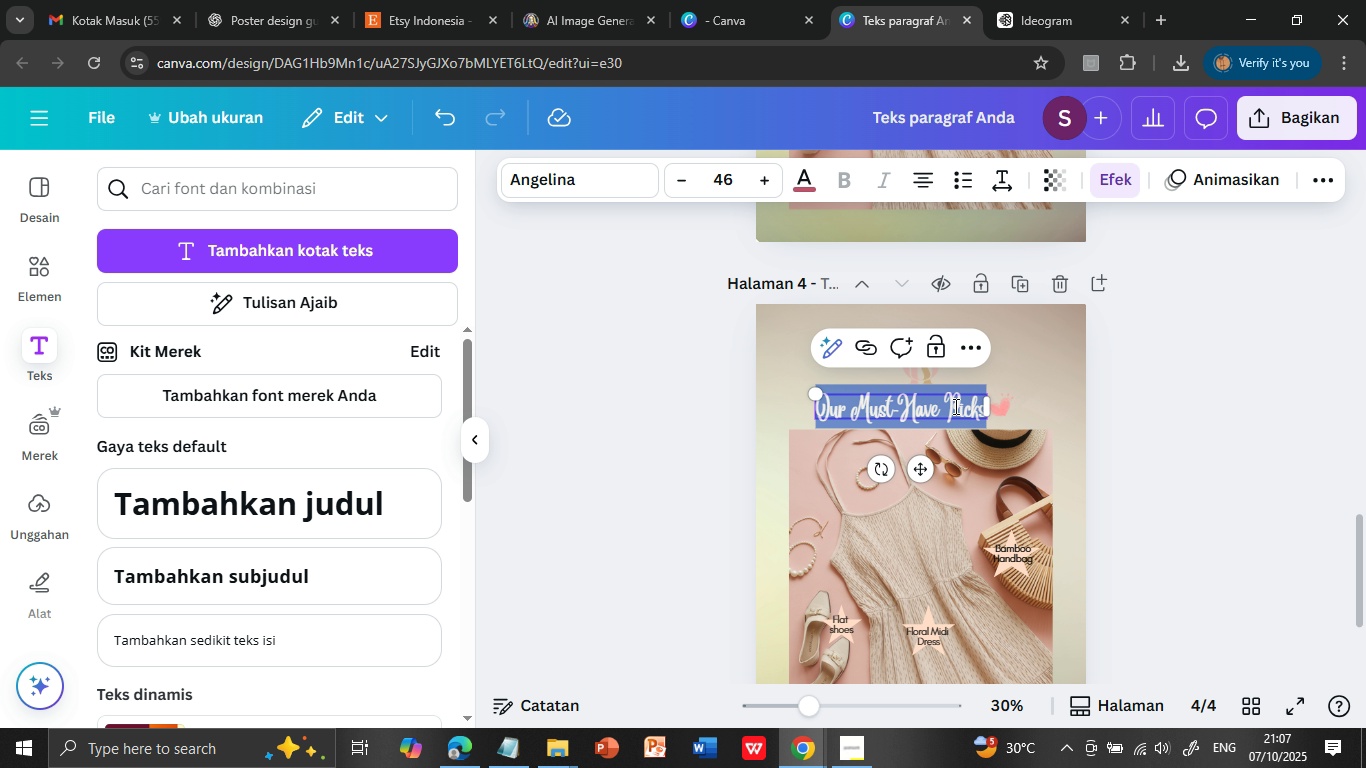 
double_click([954, 406])
 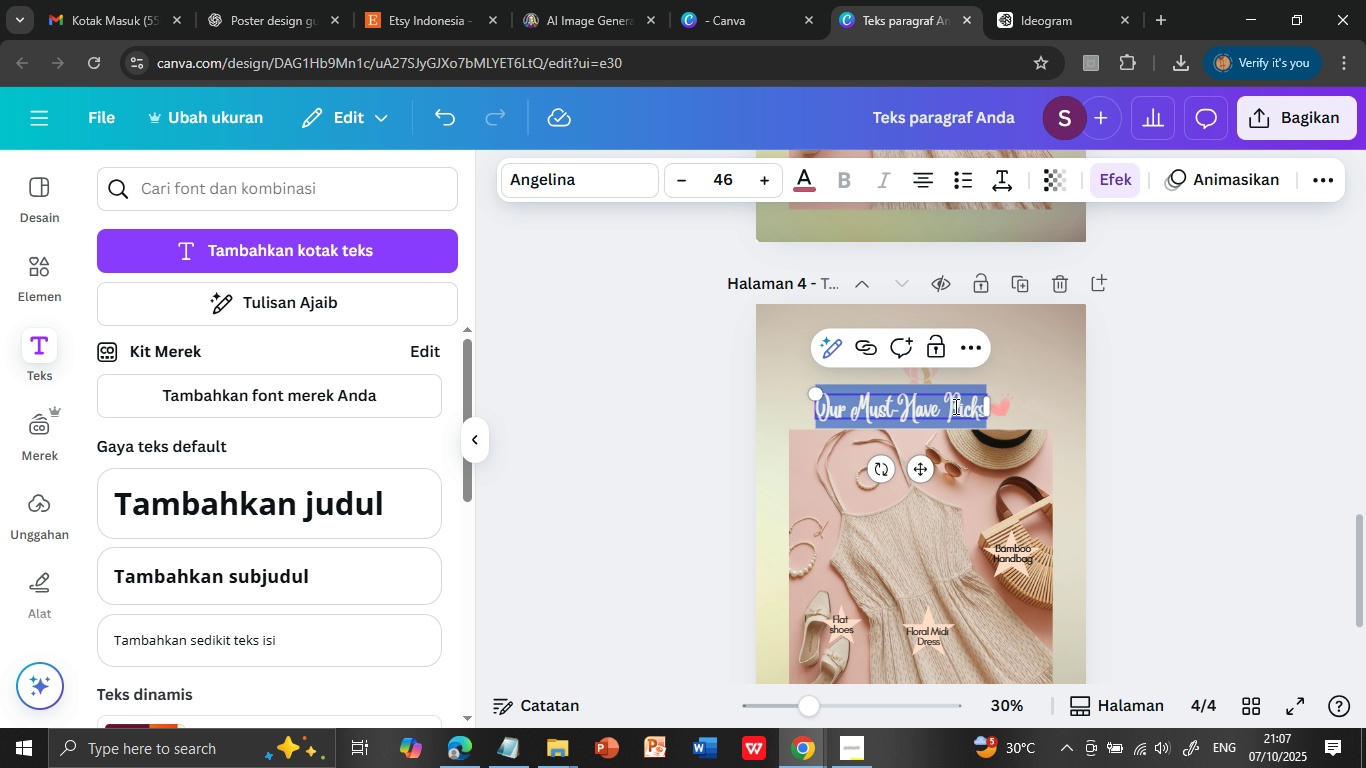 
triple_click([954, 406])